 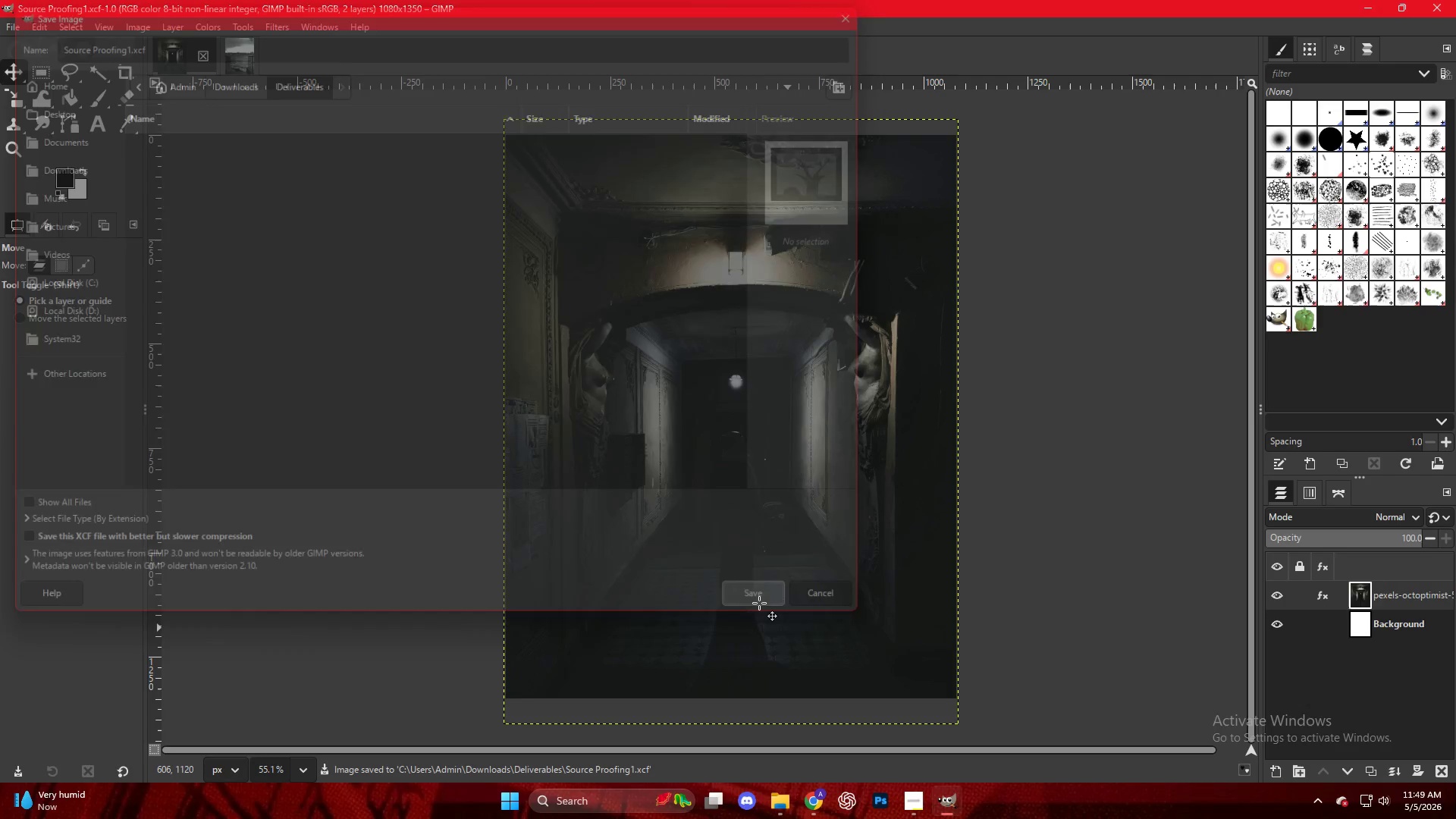 
left_click([237, 58])
 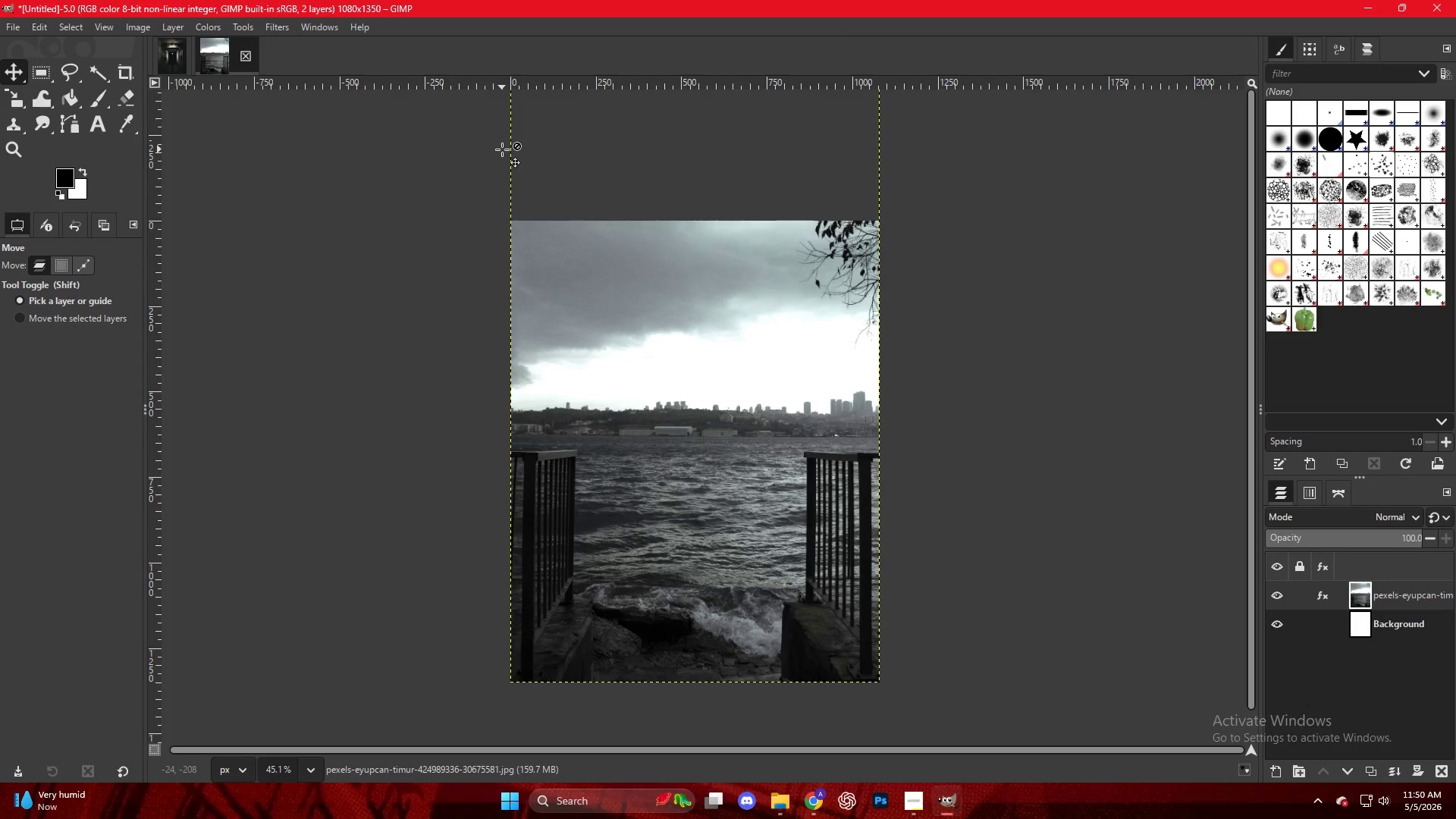 
key(Control+ControlLeft)
 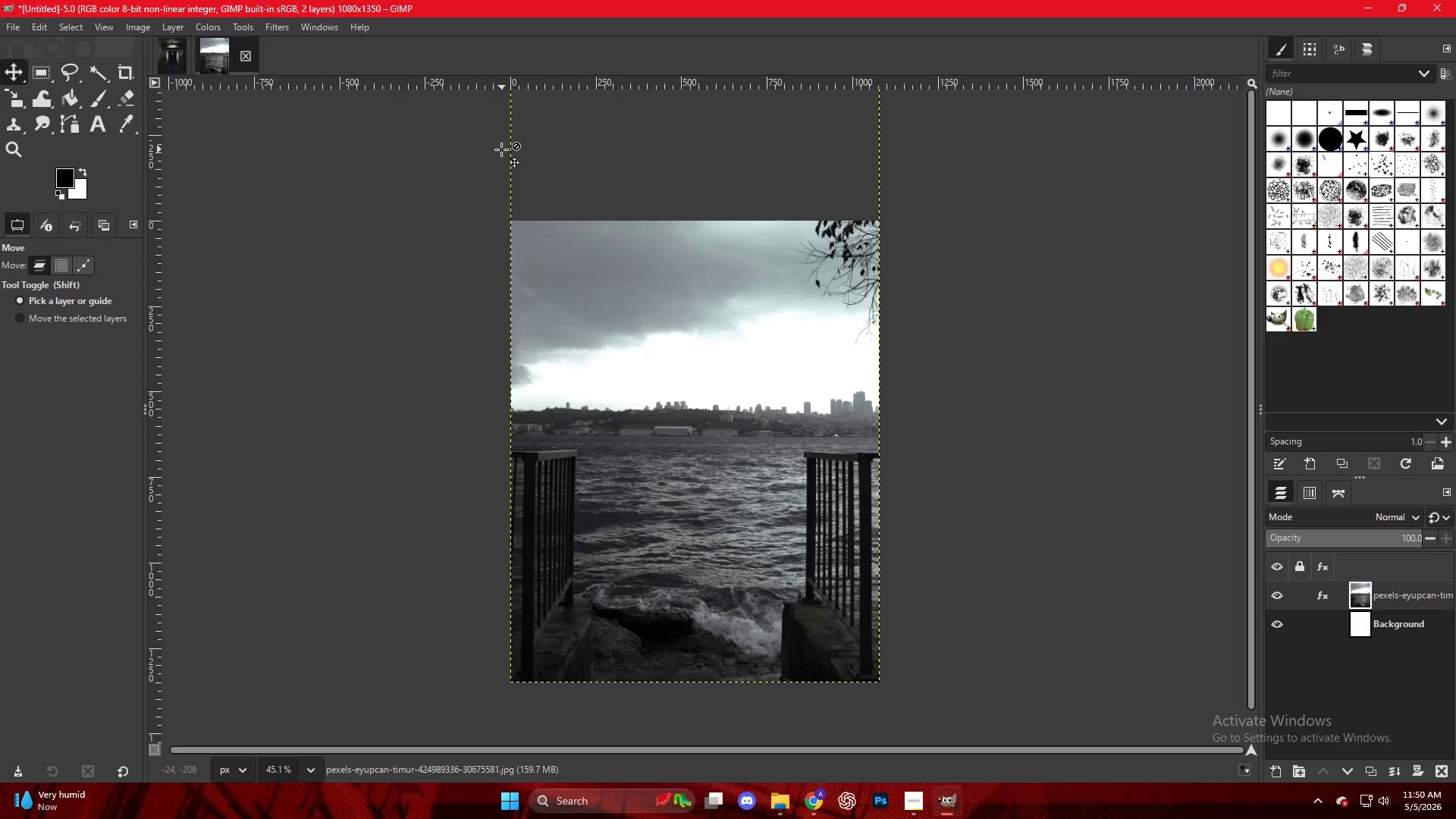 
key(Control+S)
 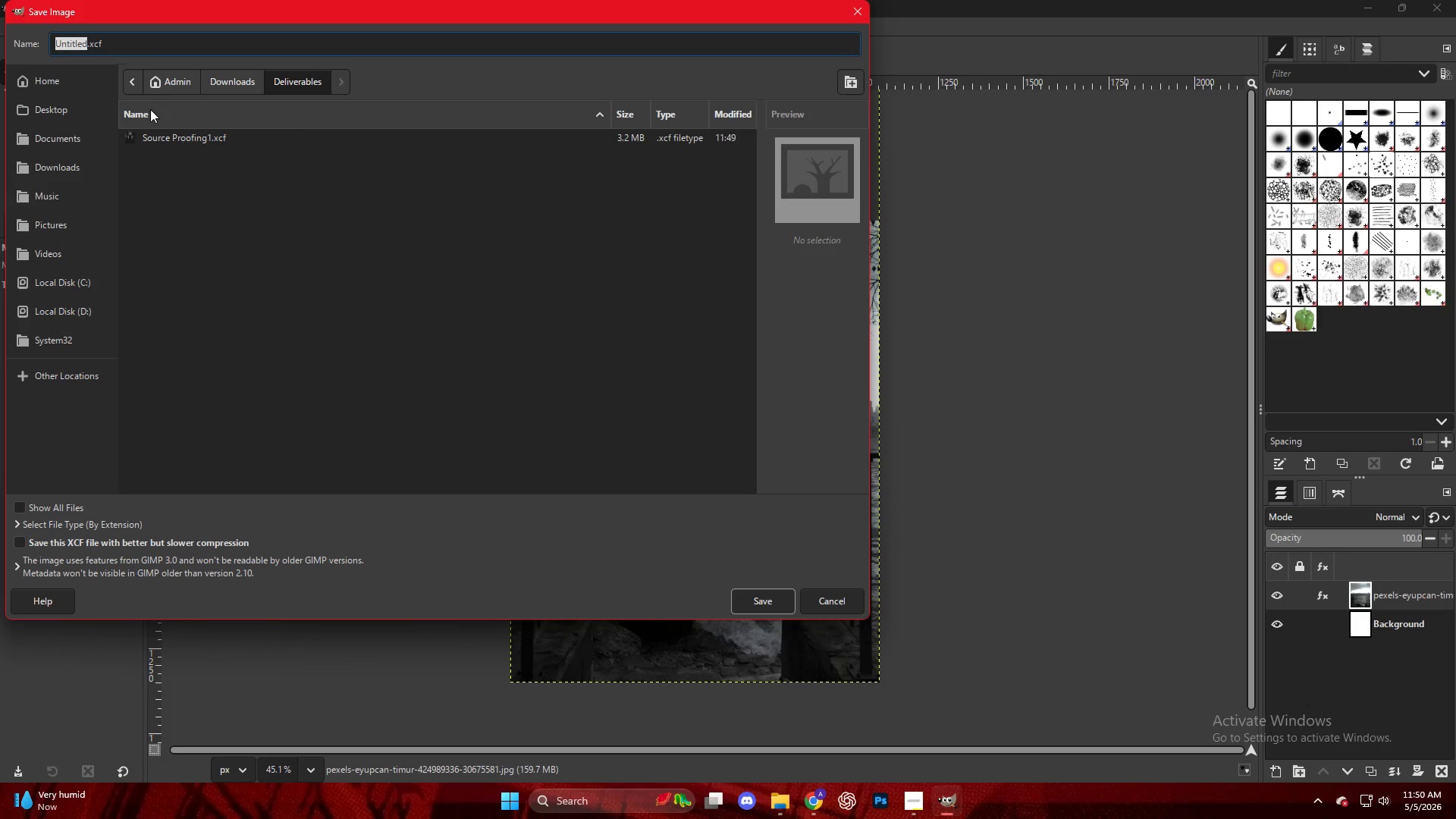 
left_click([205, 144])
 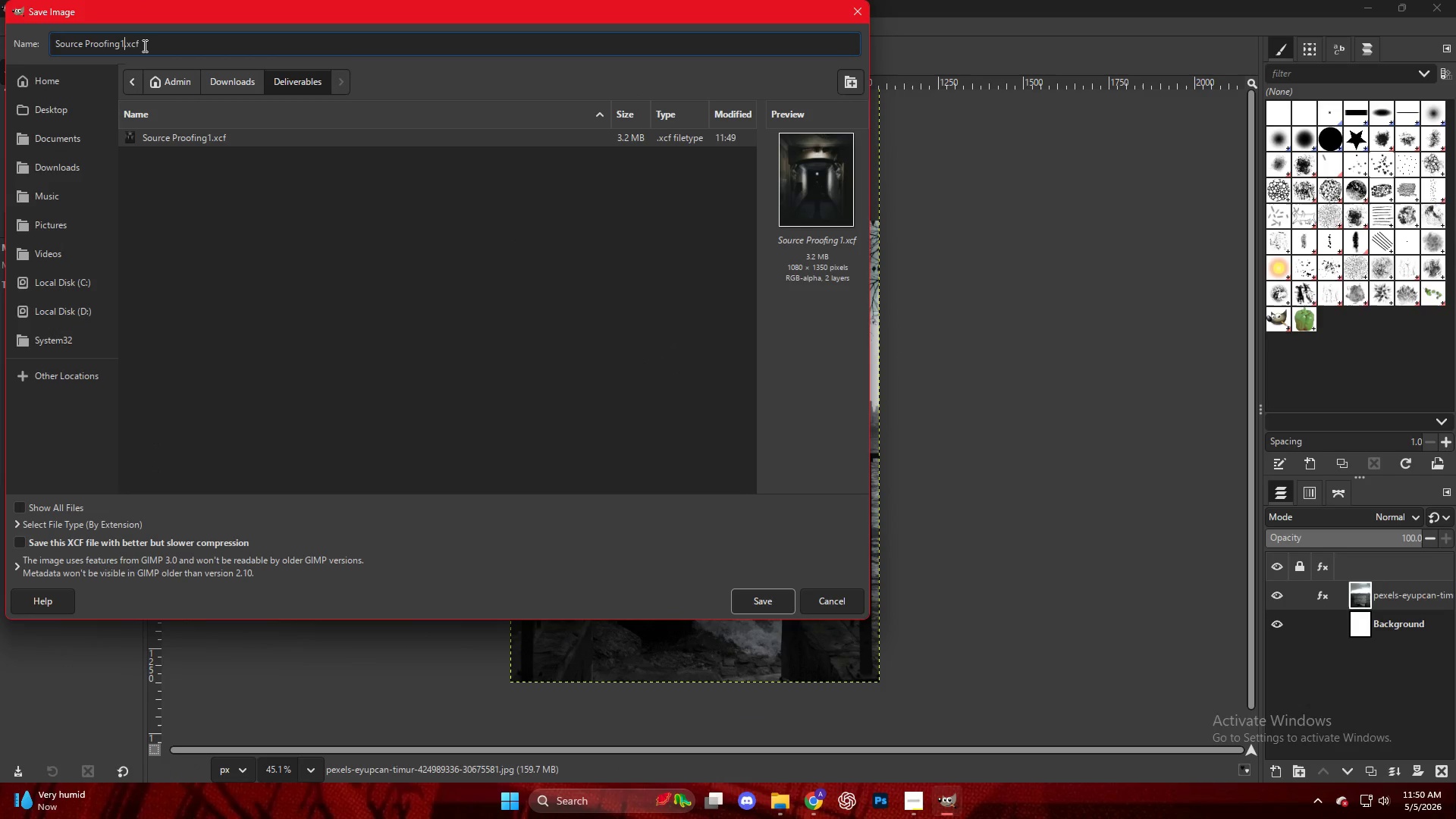 
key(Backspace)
 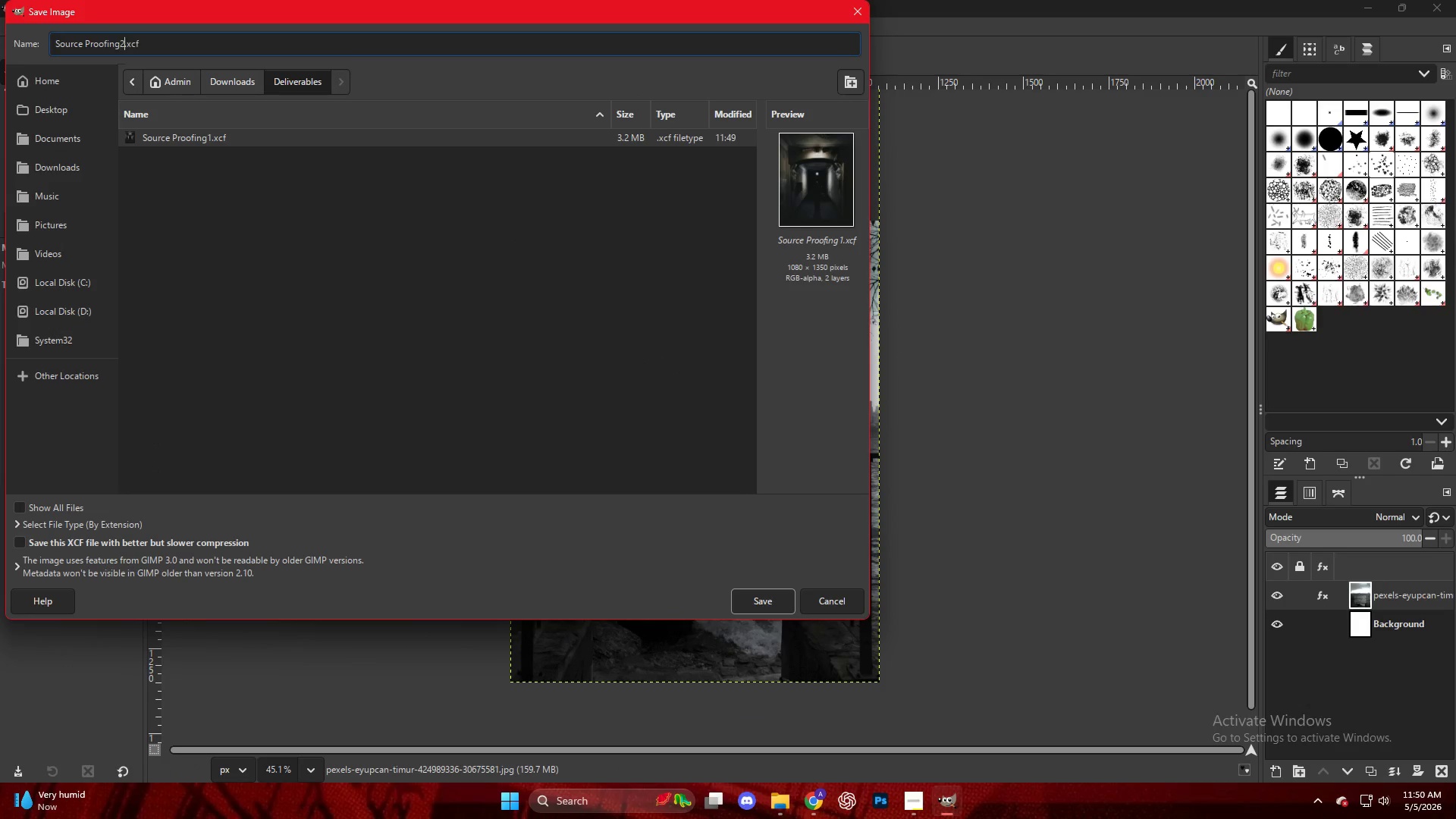 
key(2)
 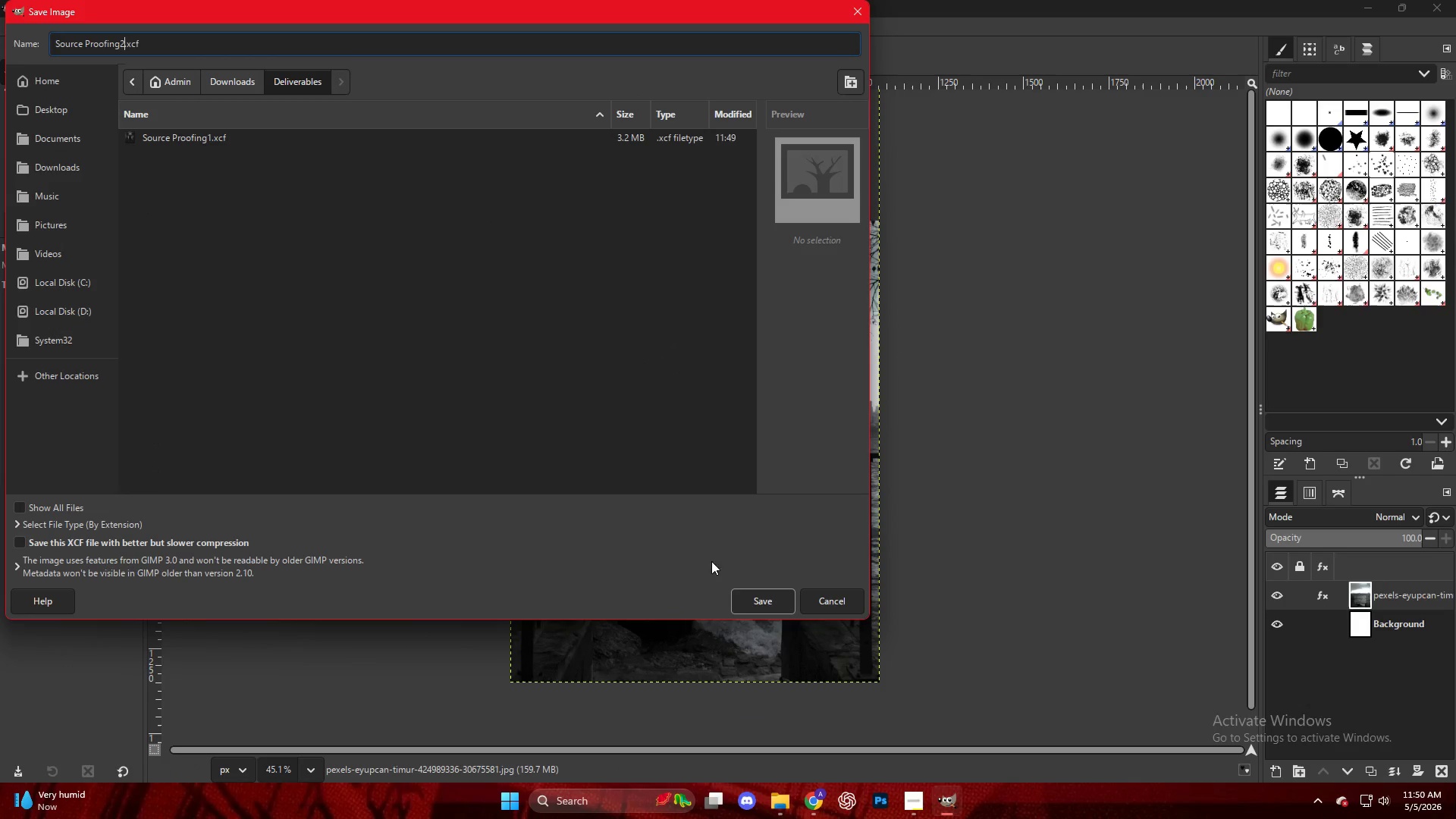 
left_click([745, 594])
 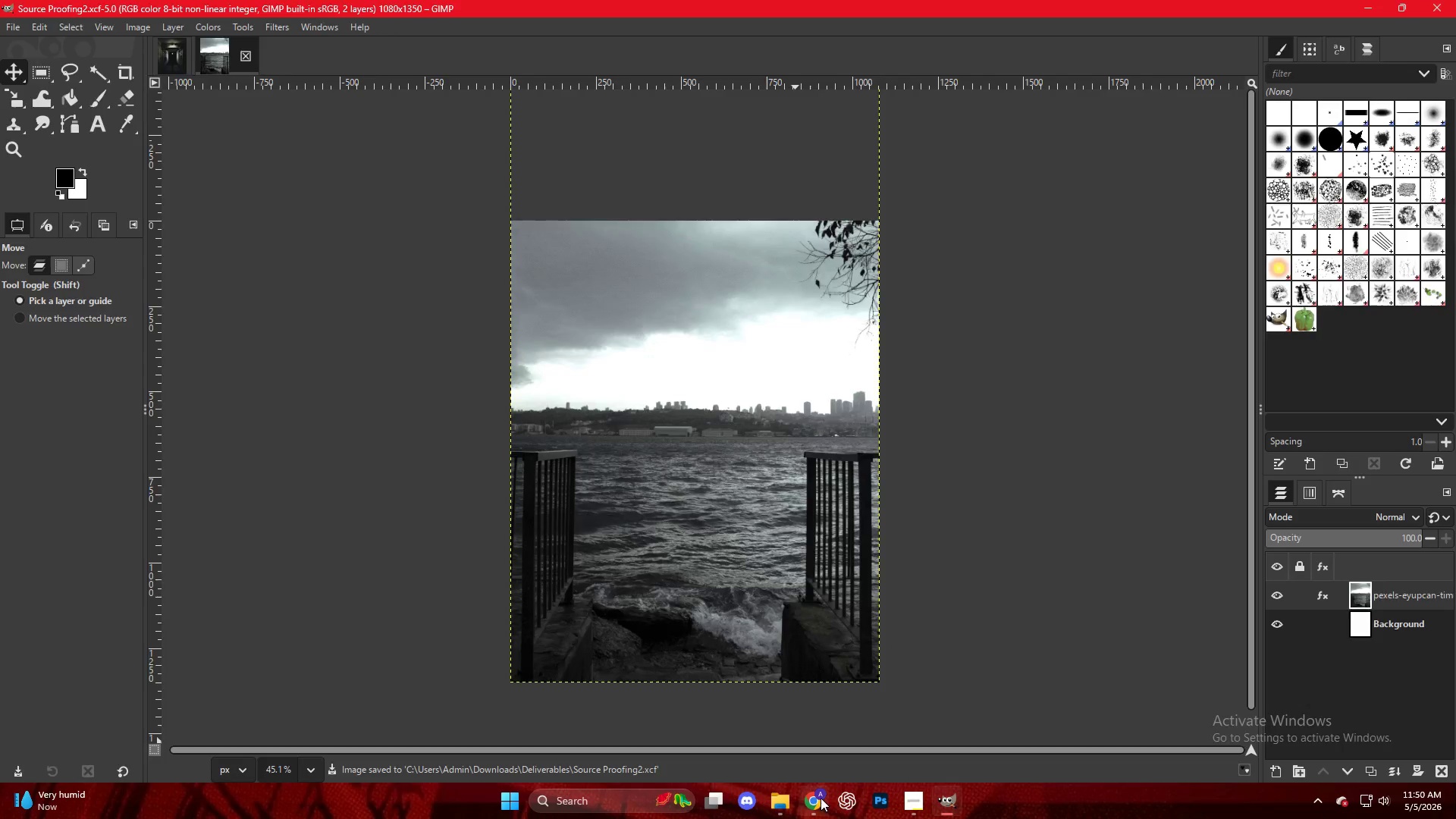 
double_click([1097, 423])
 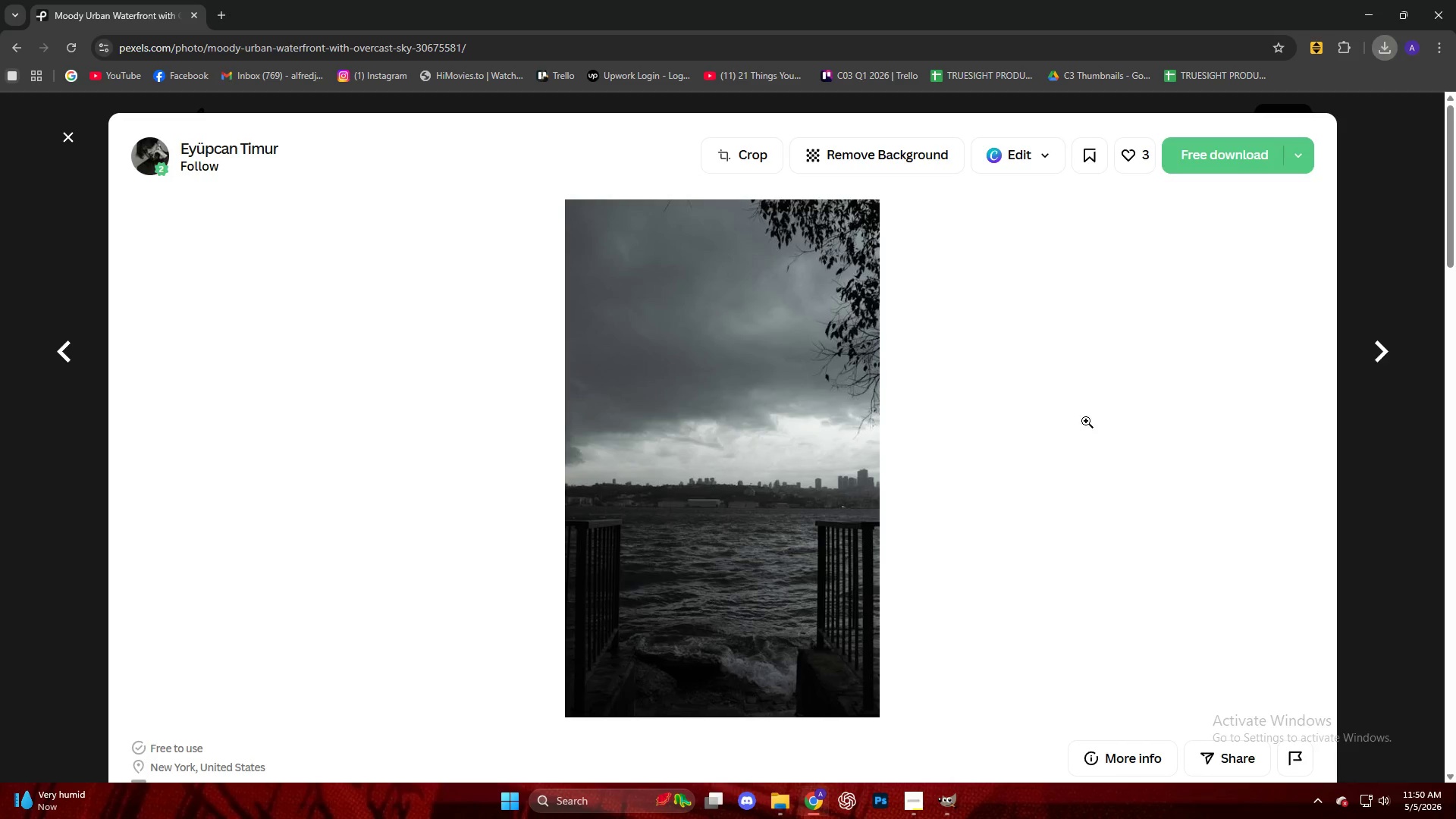 
scroll: coordinate [0, 504], scroll_direction: down, amount: 44.0
 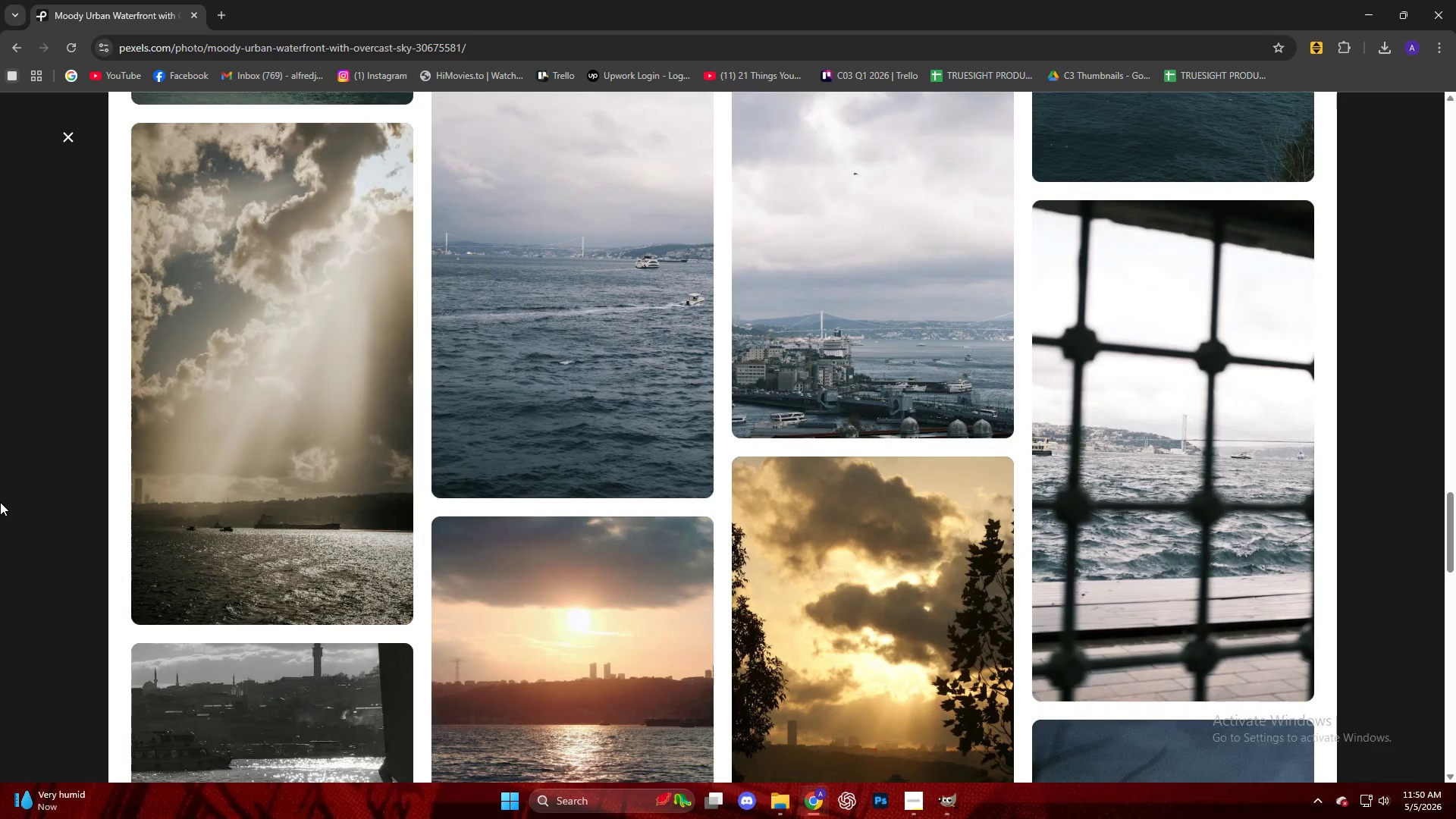 
scroll: coordinate [0, 500], scroll_direction: down, amount: 12.0
 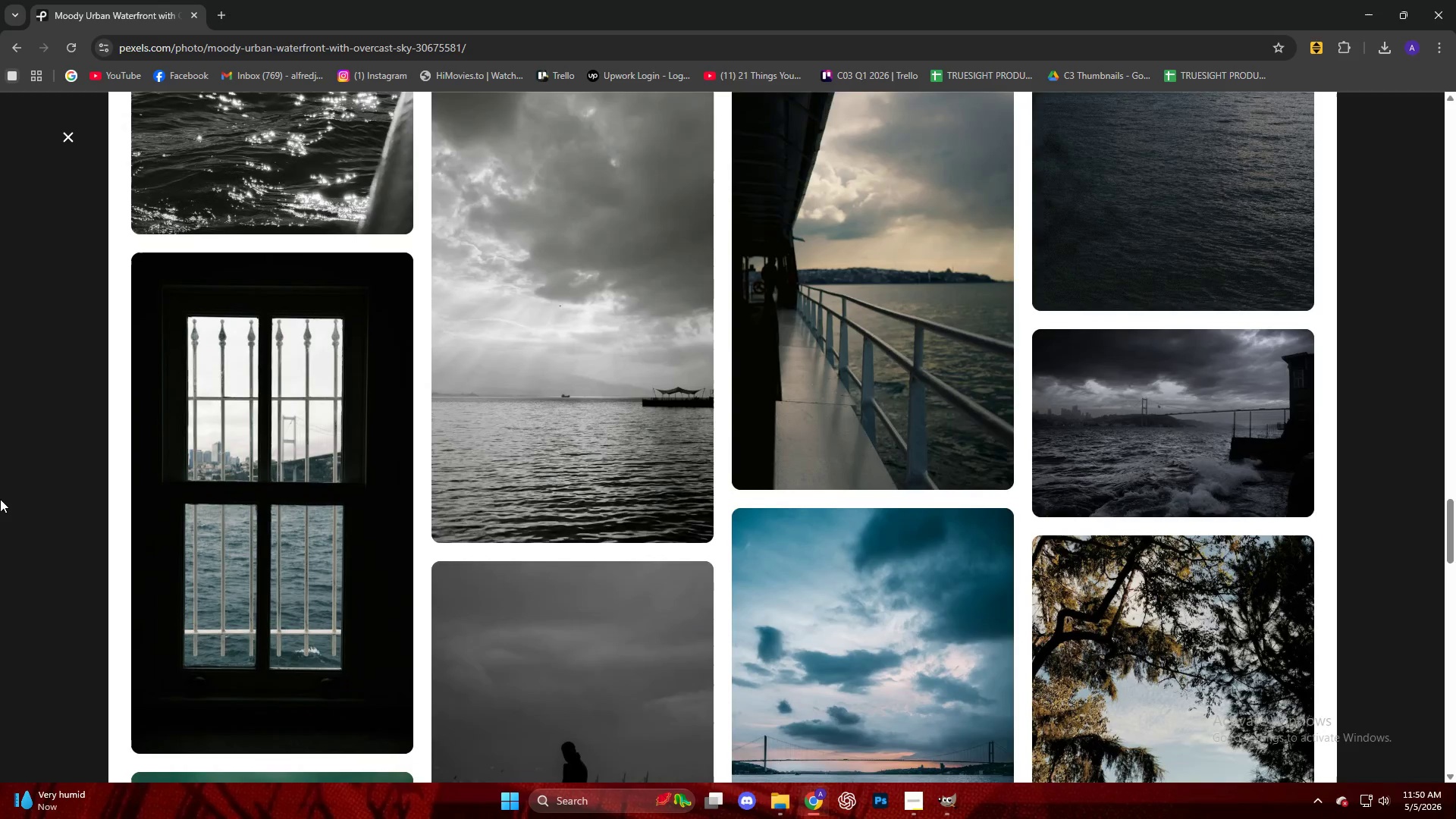 
key(Escape)
 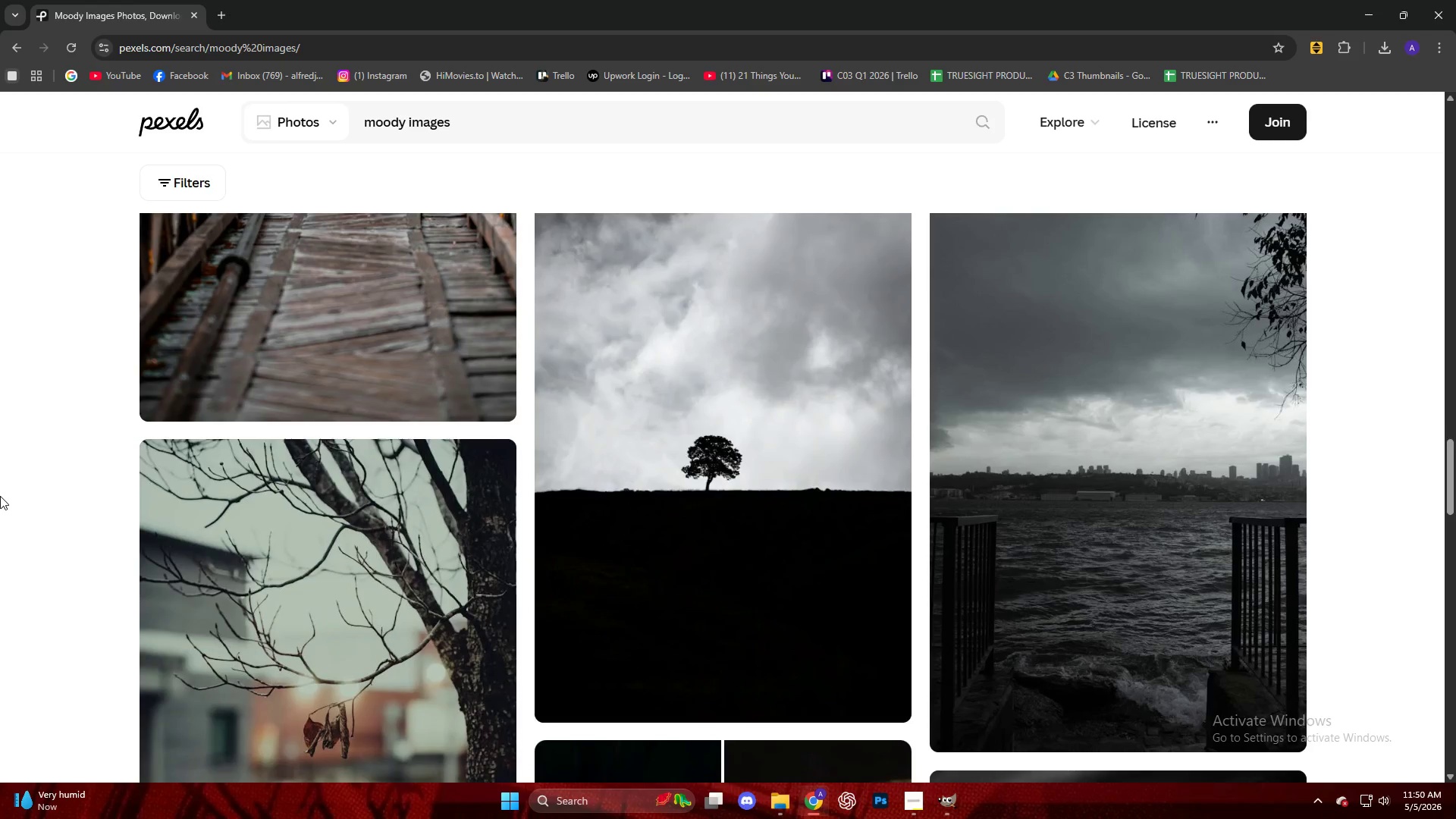 
scroll: coordinate [0, 494], scroll_direction: down, amount: 17.0
 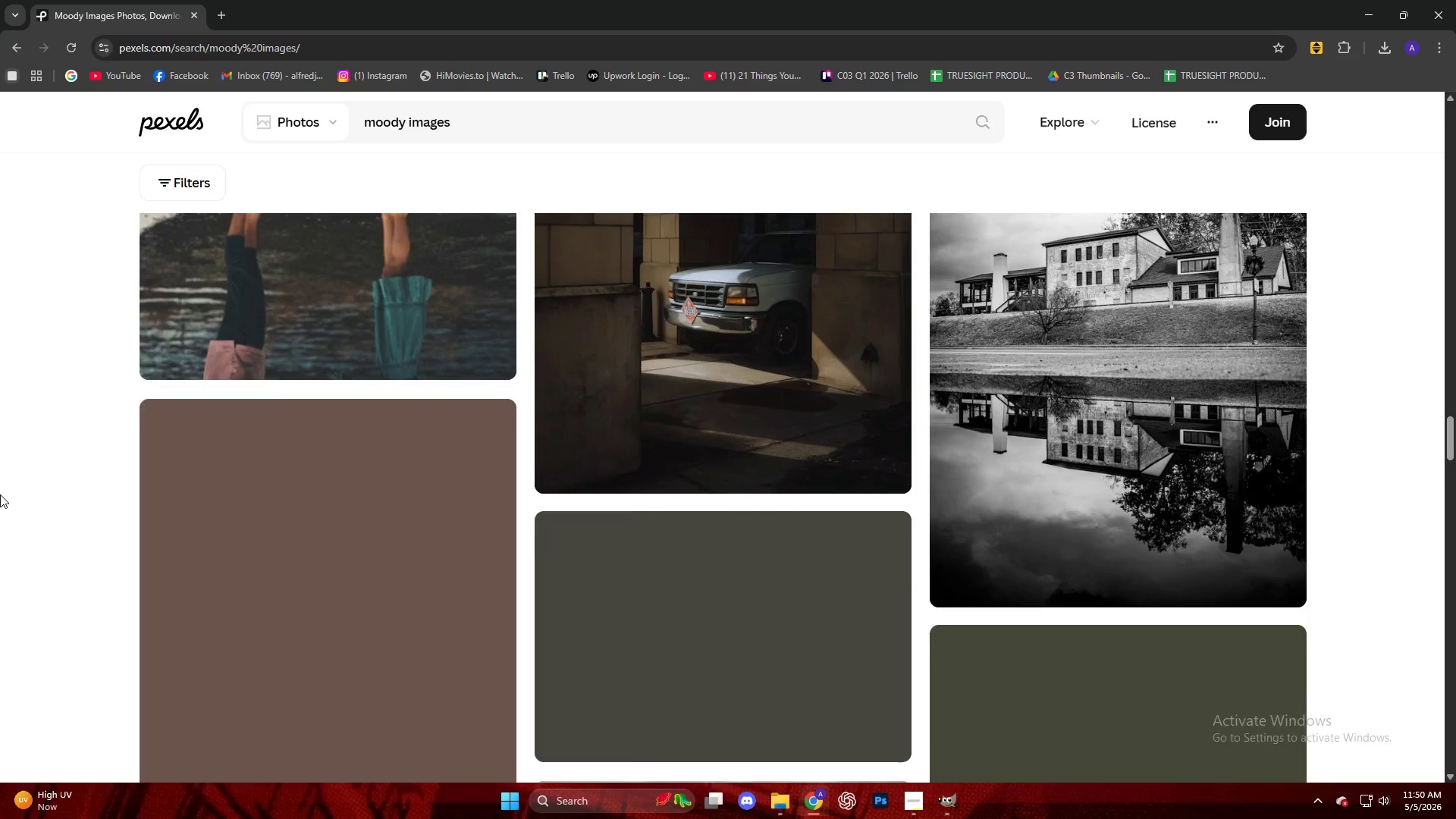 
scroll: coordinate [0, 494], scroll_direction: up, amount: 2.0
 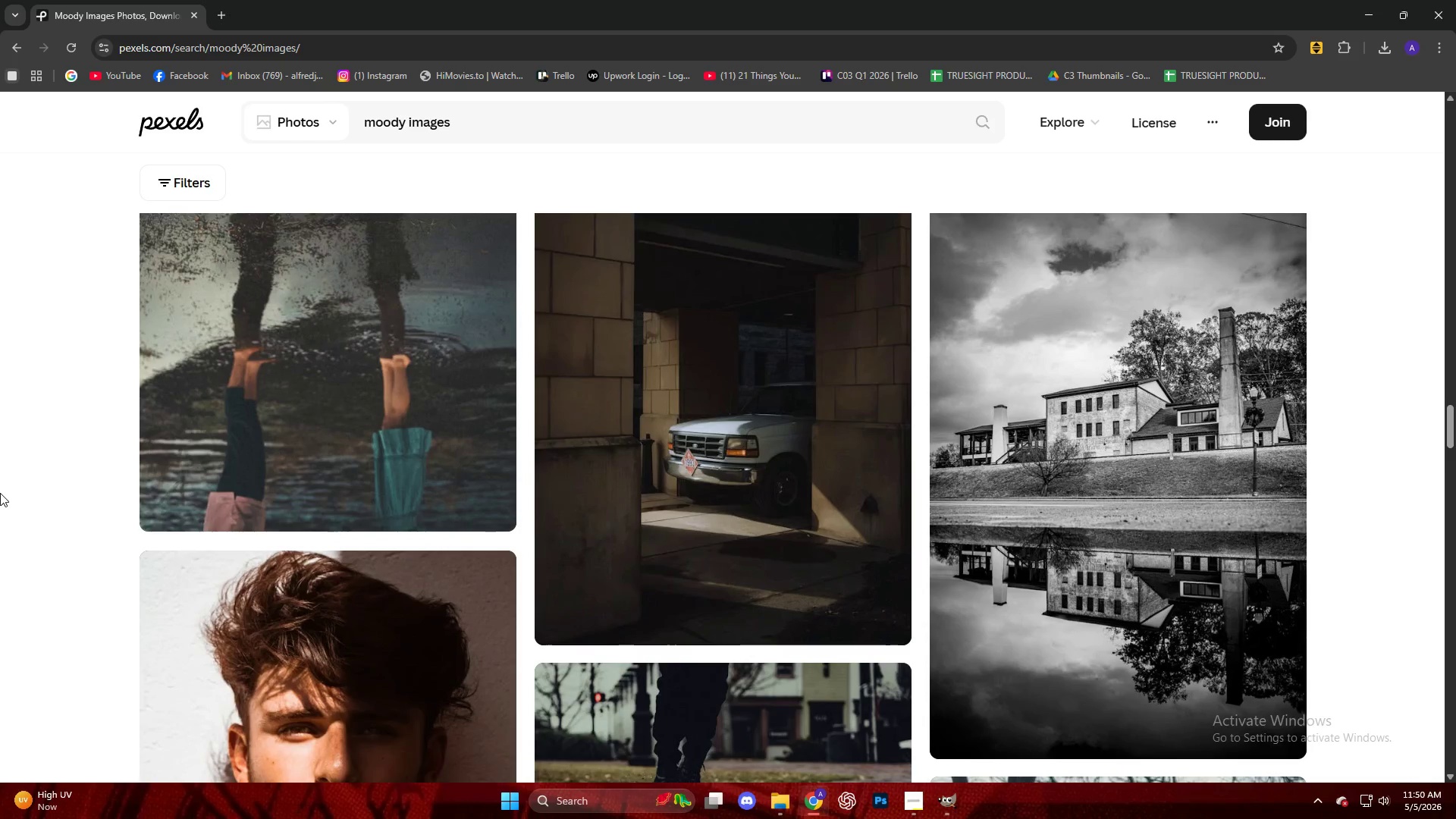 
scroll: coordinate [2, 492], scroll_direction: down, amount: 31.0
 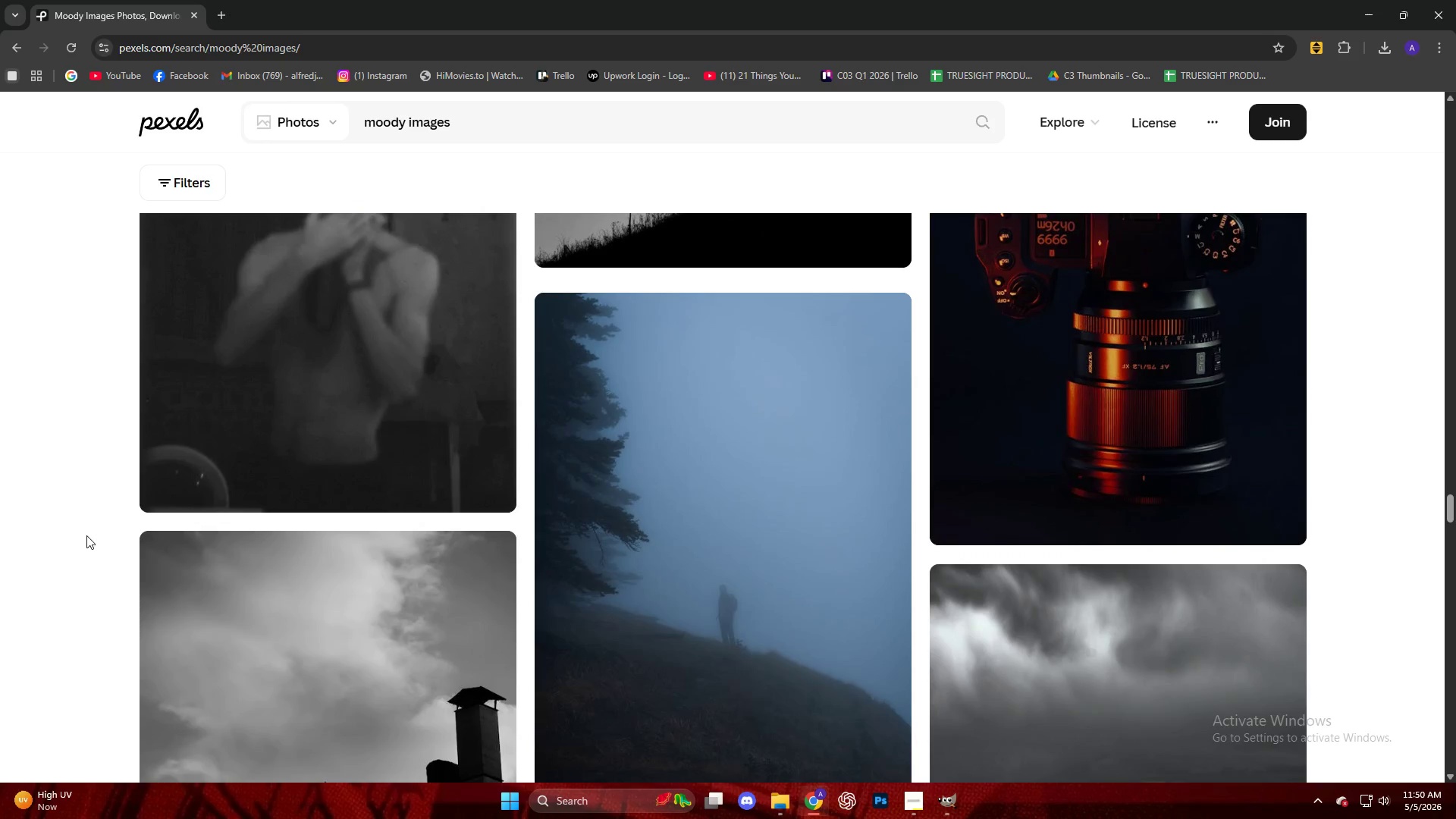 
scroll: coordinate [247, 550], scroll_direction: up, amount: 1.0
 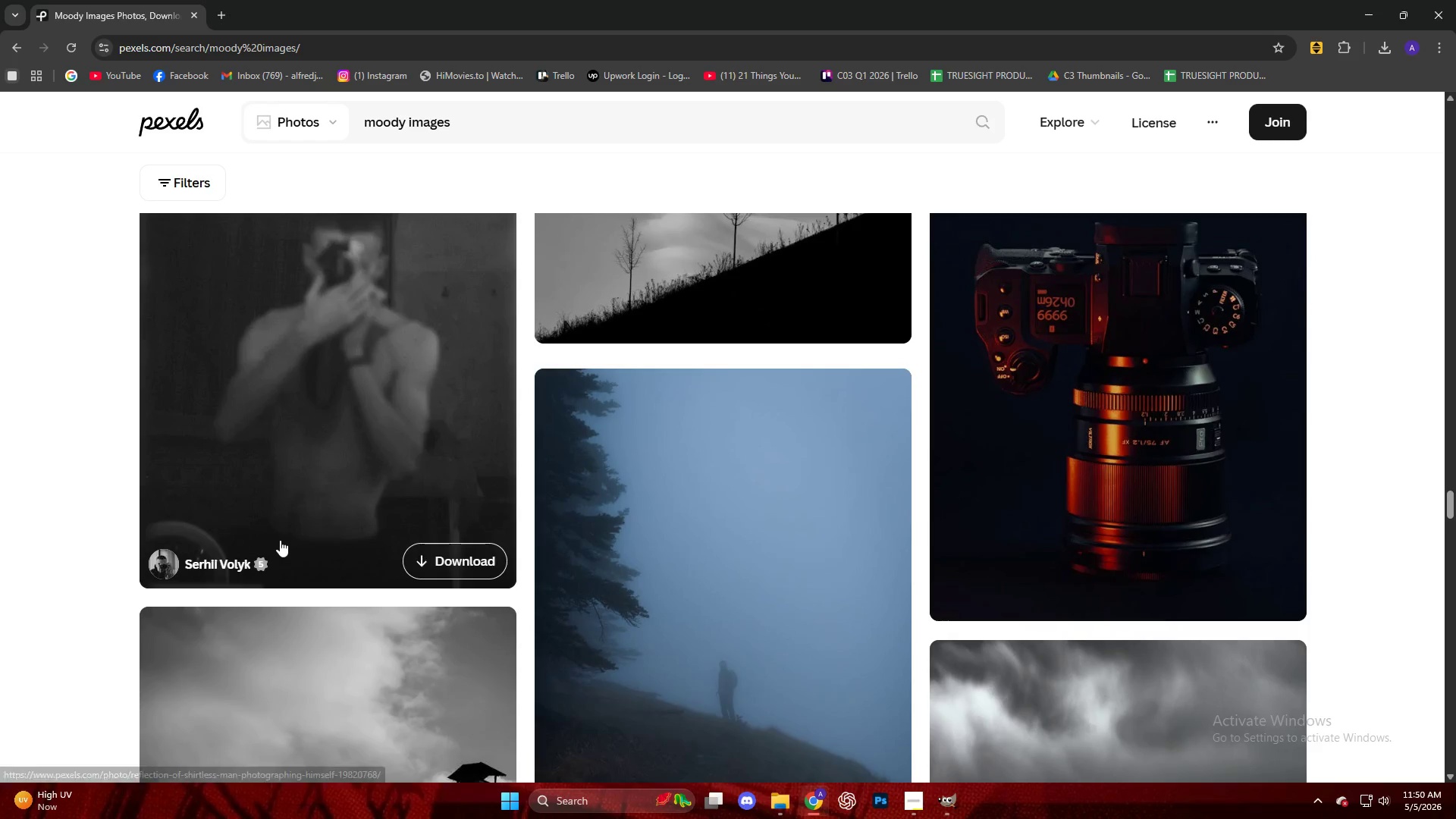 
scroll: coordinate [269, 550], scroll_direction: down, amount: 22.0
 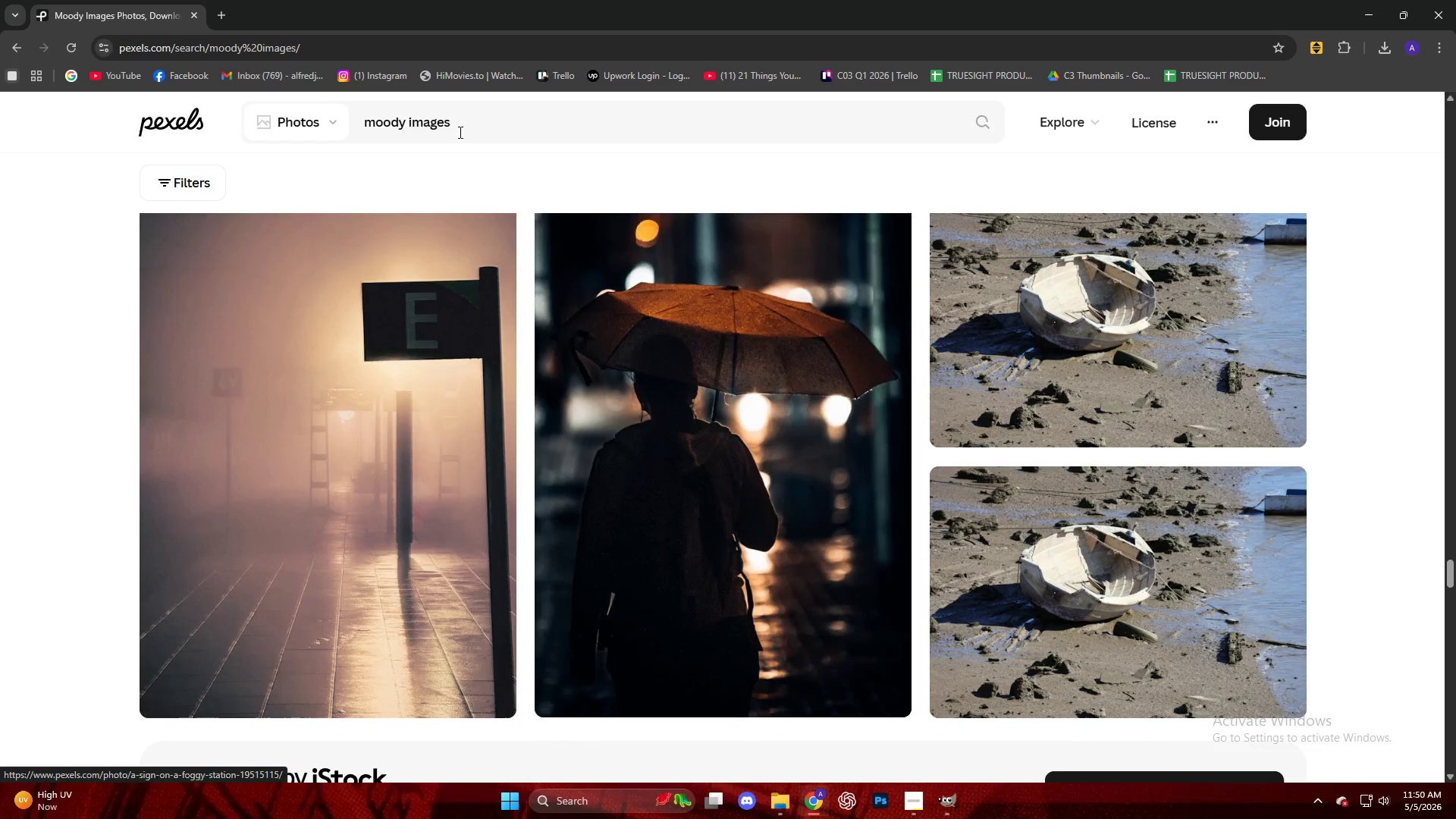 
left_click_drag(start_coordinate=[475, 126], to_coordinate=[253, 165])
 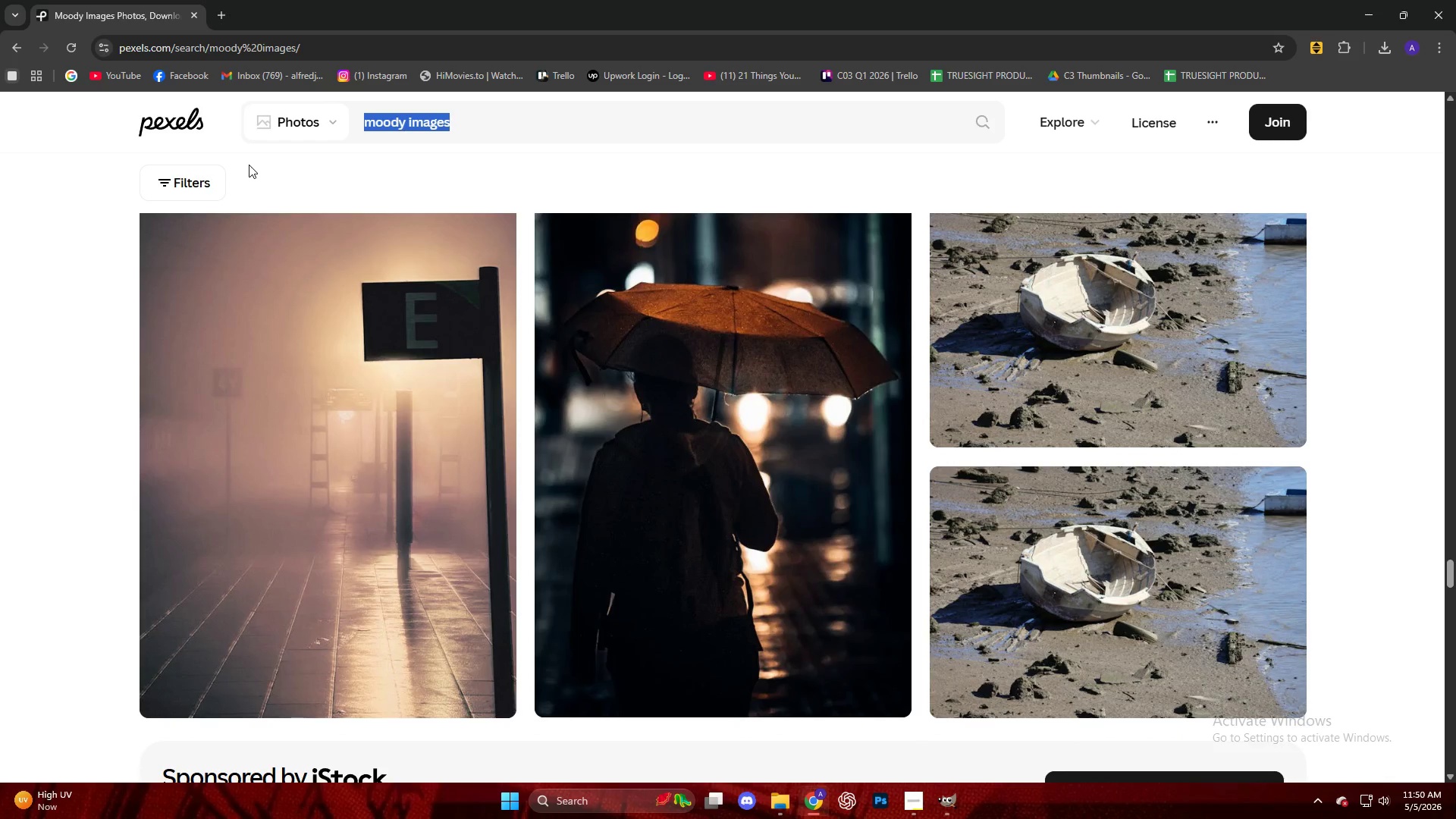 
type(low ligt)
key(Backspace)
type(jt )
key(Backspace)
key(Backspace)
type(h)
key(Backspace)
key(Backspace)
type(ht images)
 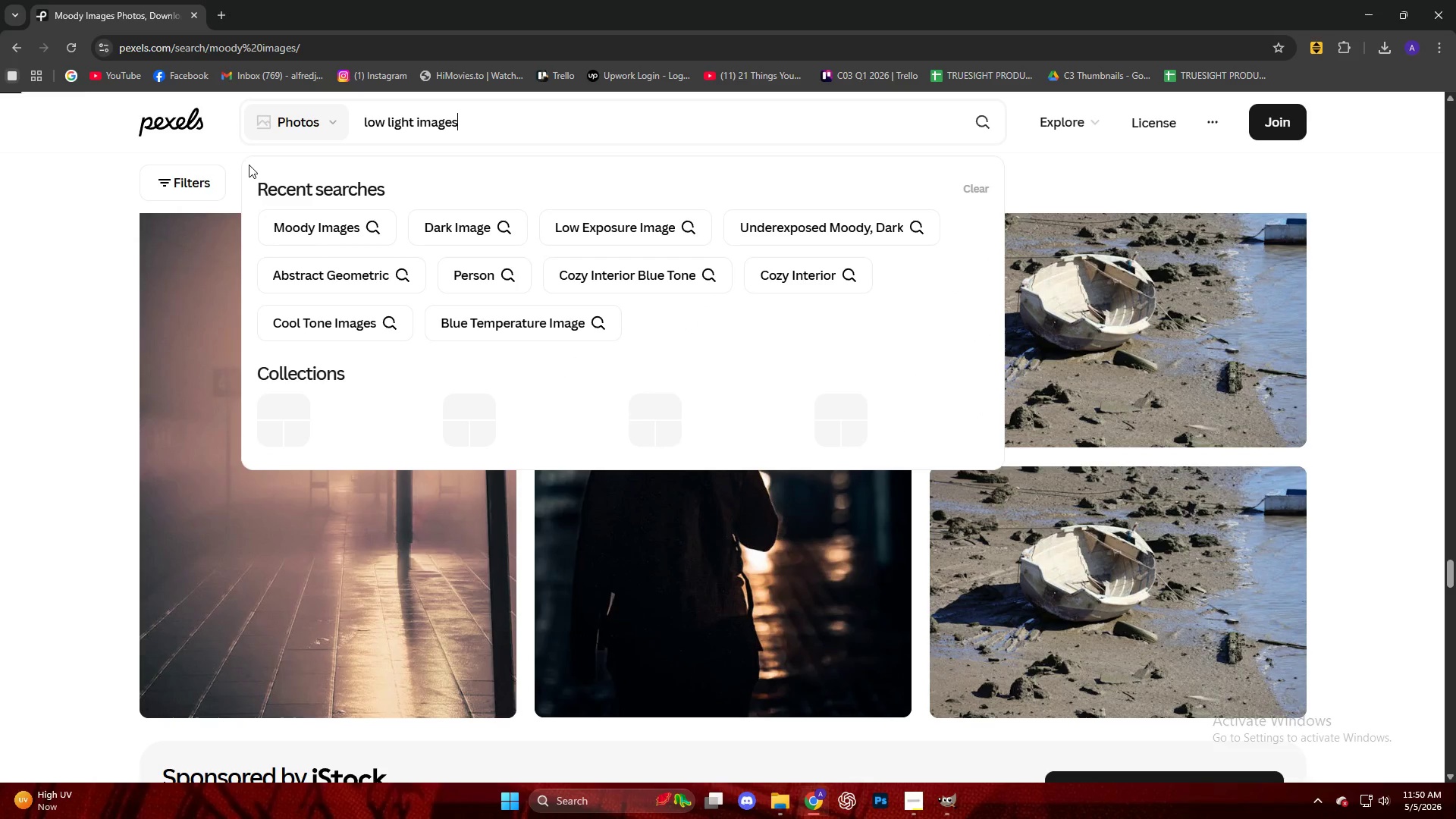 
key(Enter)
 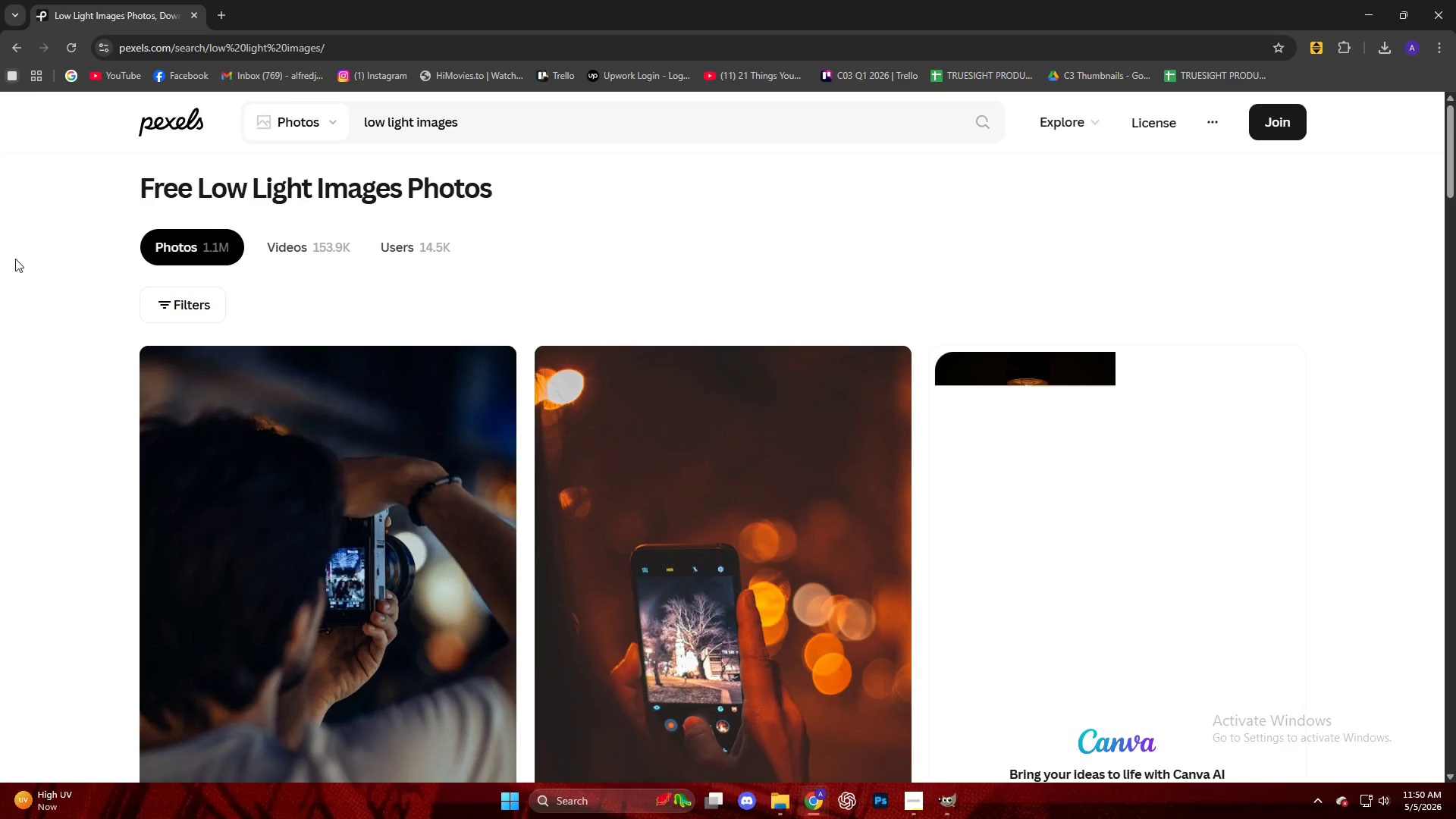 
scroll: coordinate [14, 257], scroll_direction: down, amount: 13.0
 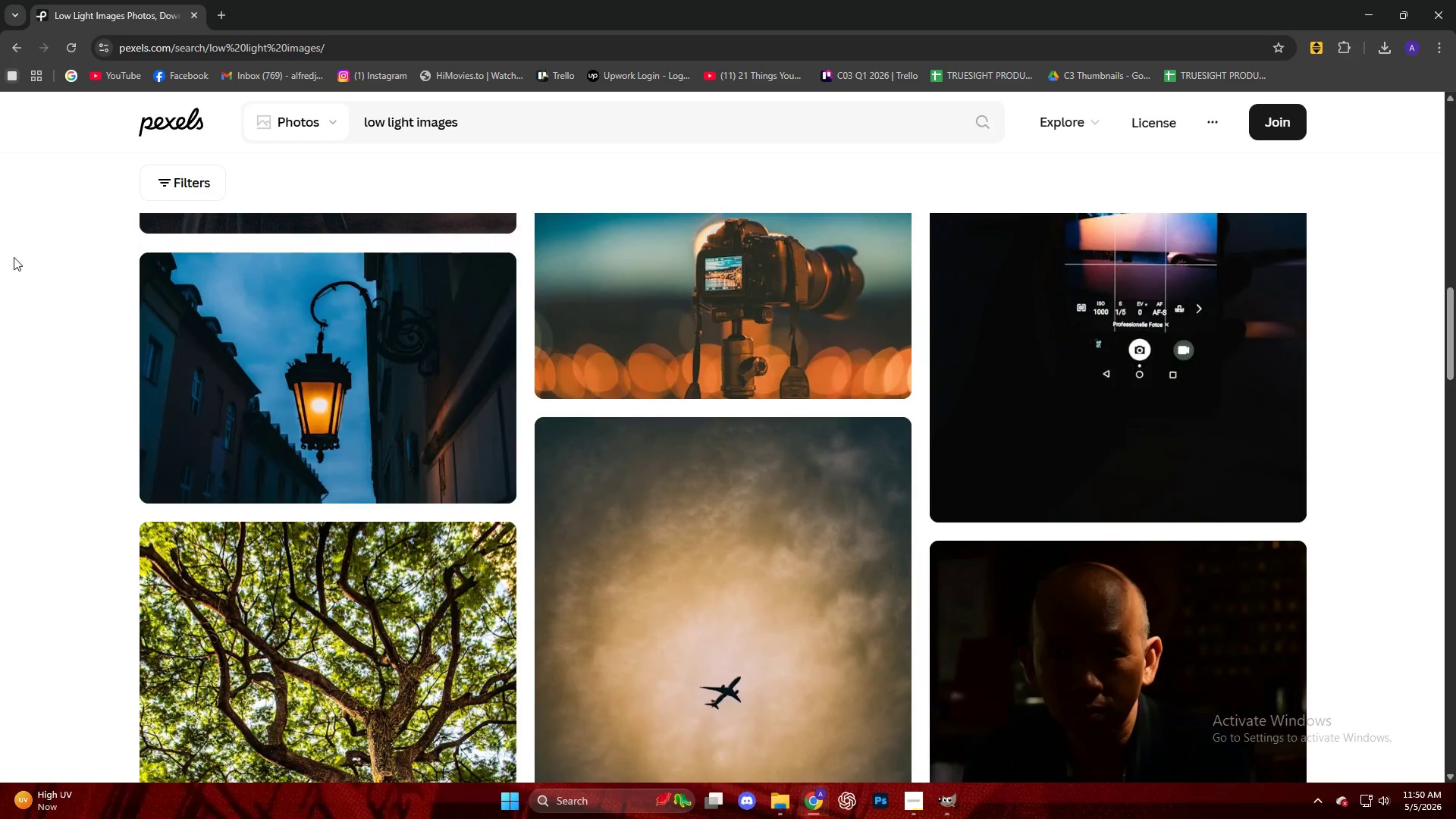 
scroll: coordinate [14, 257], scroll_direction: up, amount: 7.0
 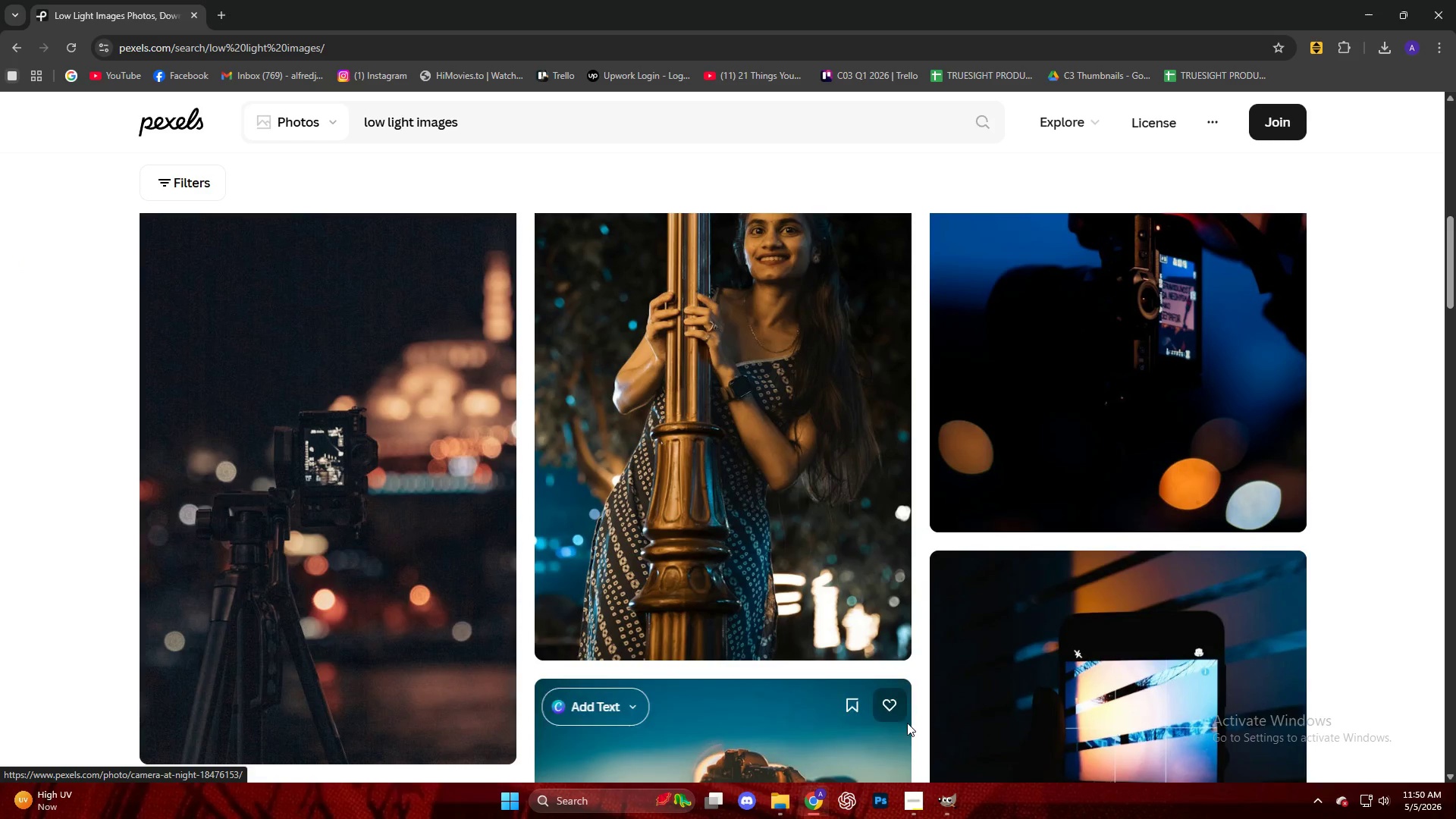 
left_click([918, 807])